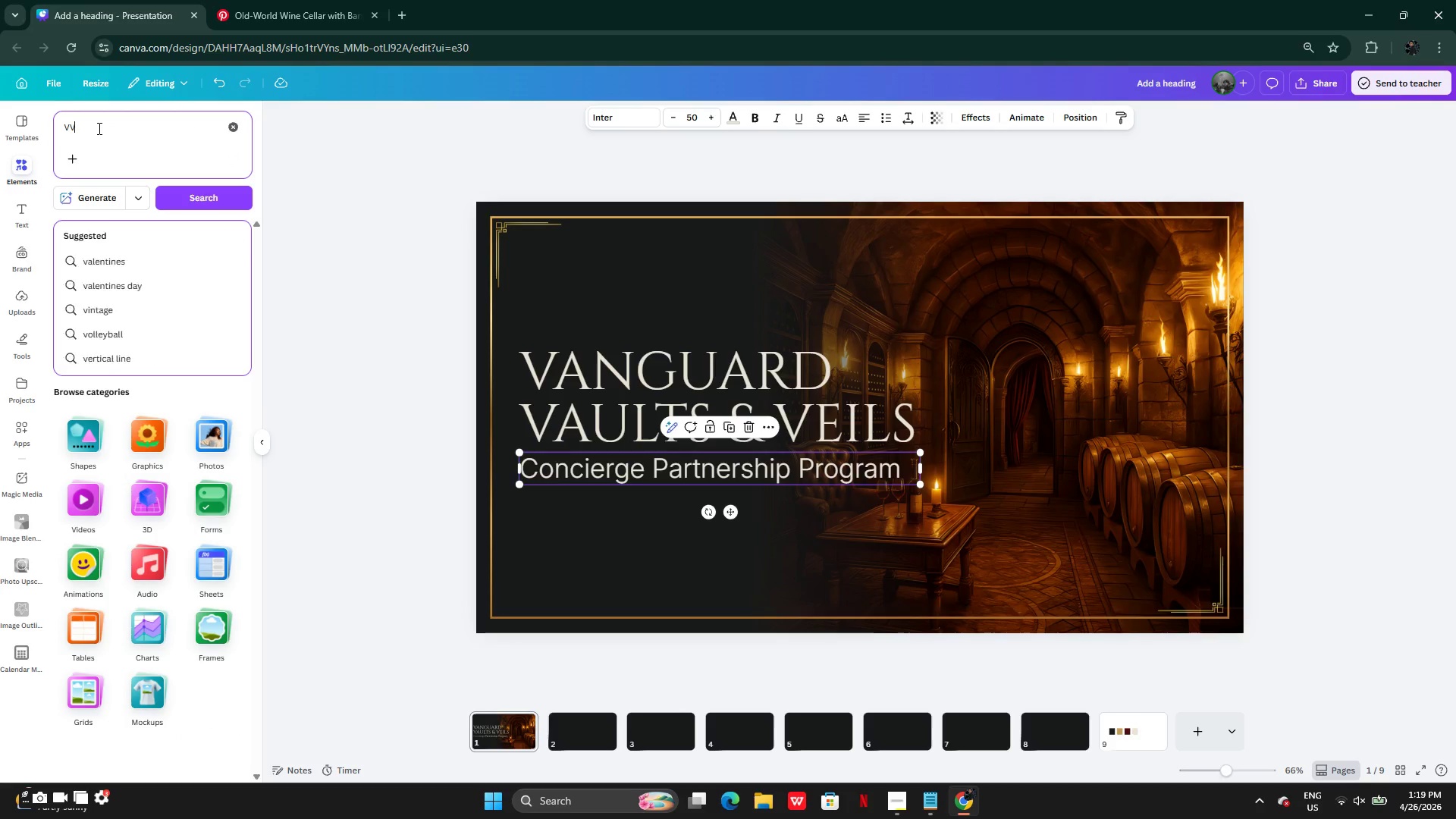 
key(Enter)
 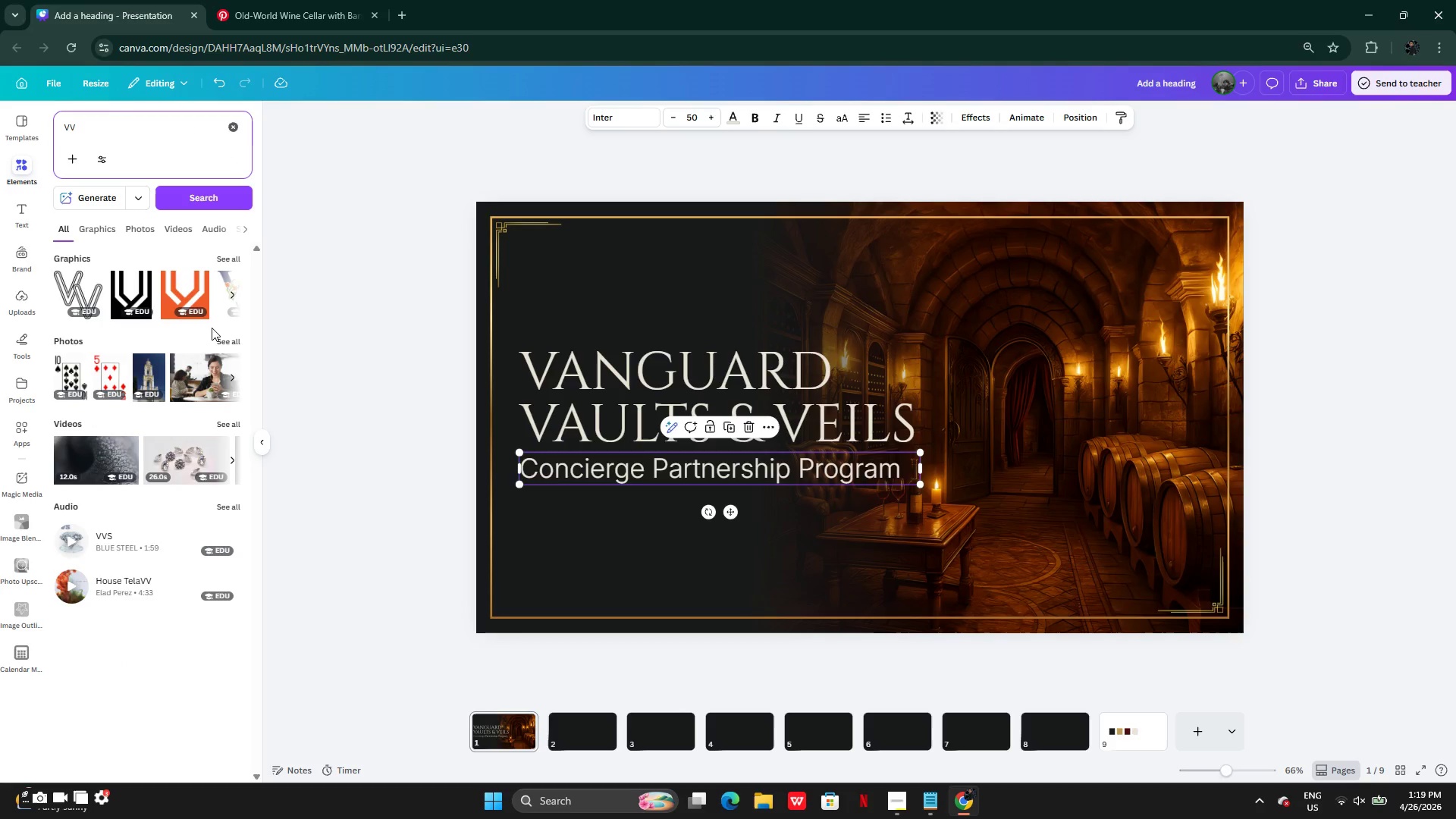 
mouse_move([249, 260])
 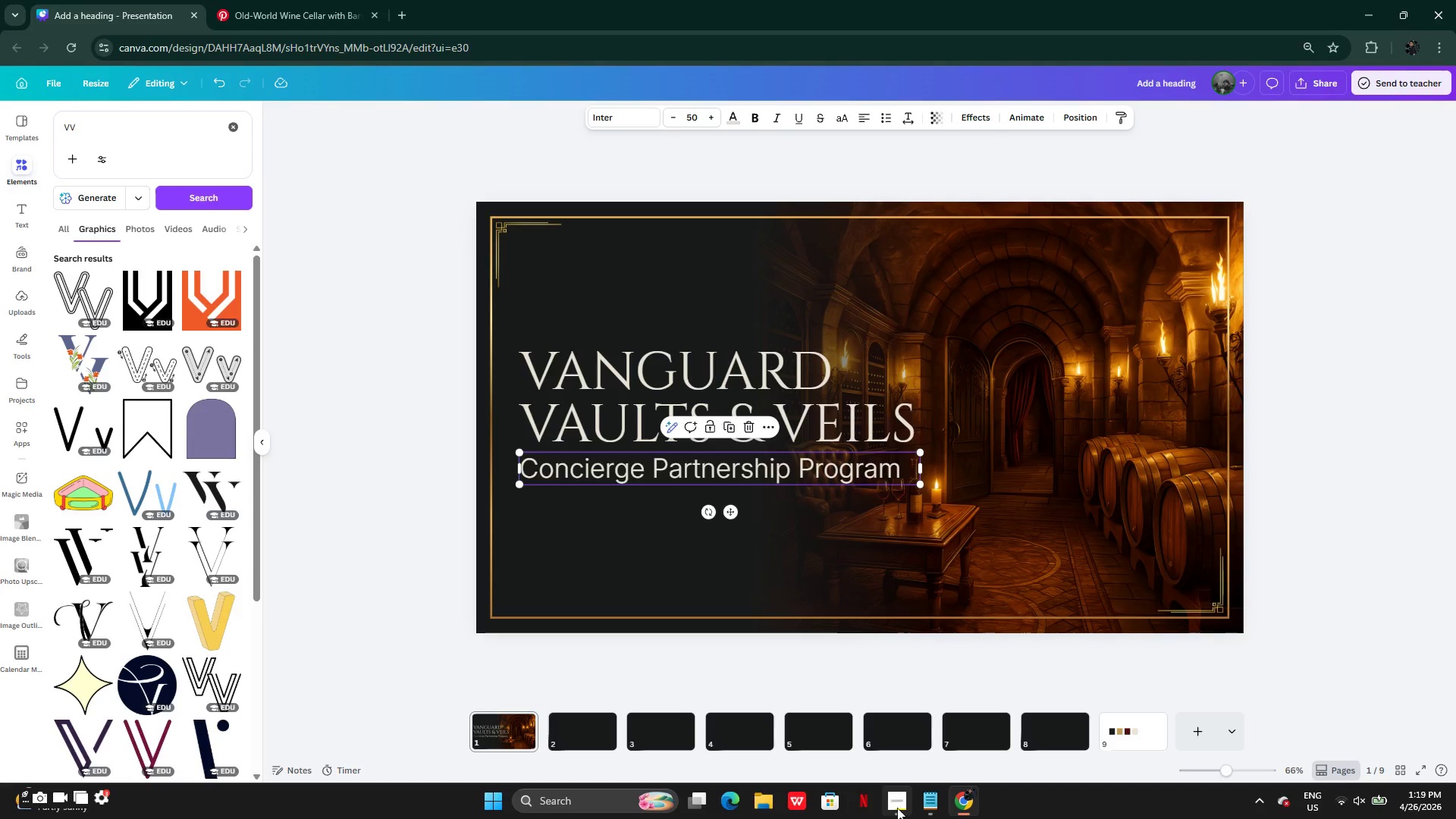 
left_click([890, 801])